 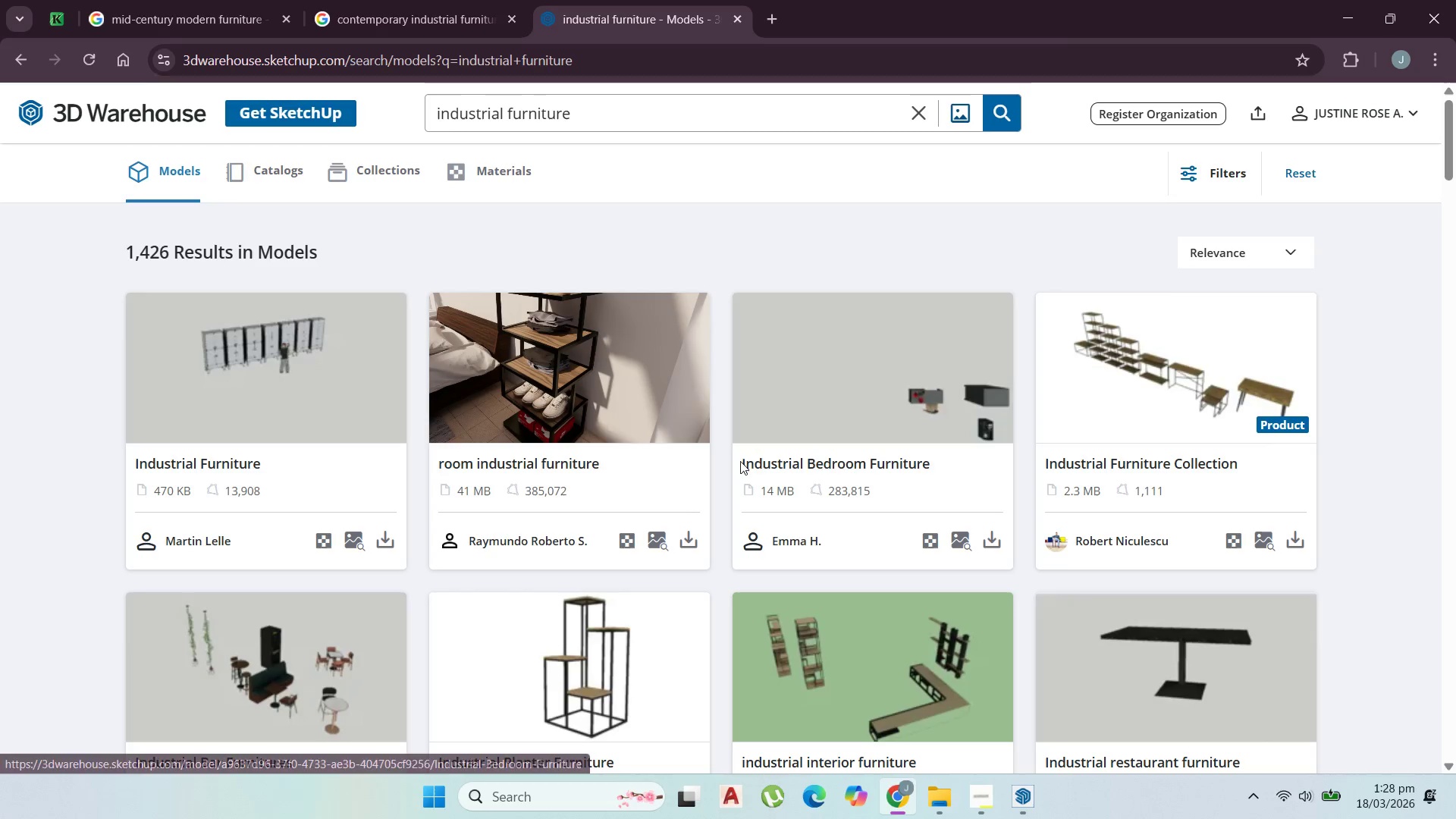 
scroll: coordinate [822, 449], scroll_direction: down, amount: 1.0
 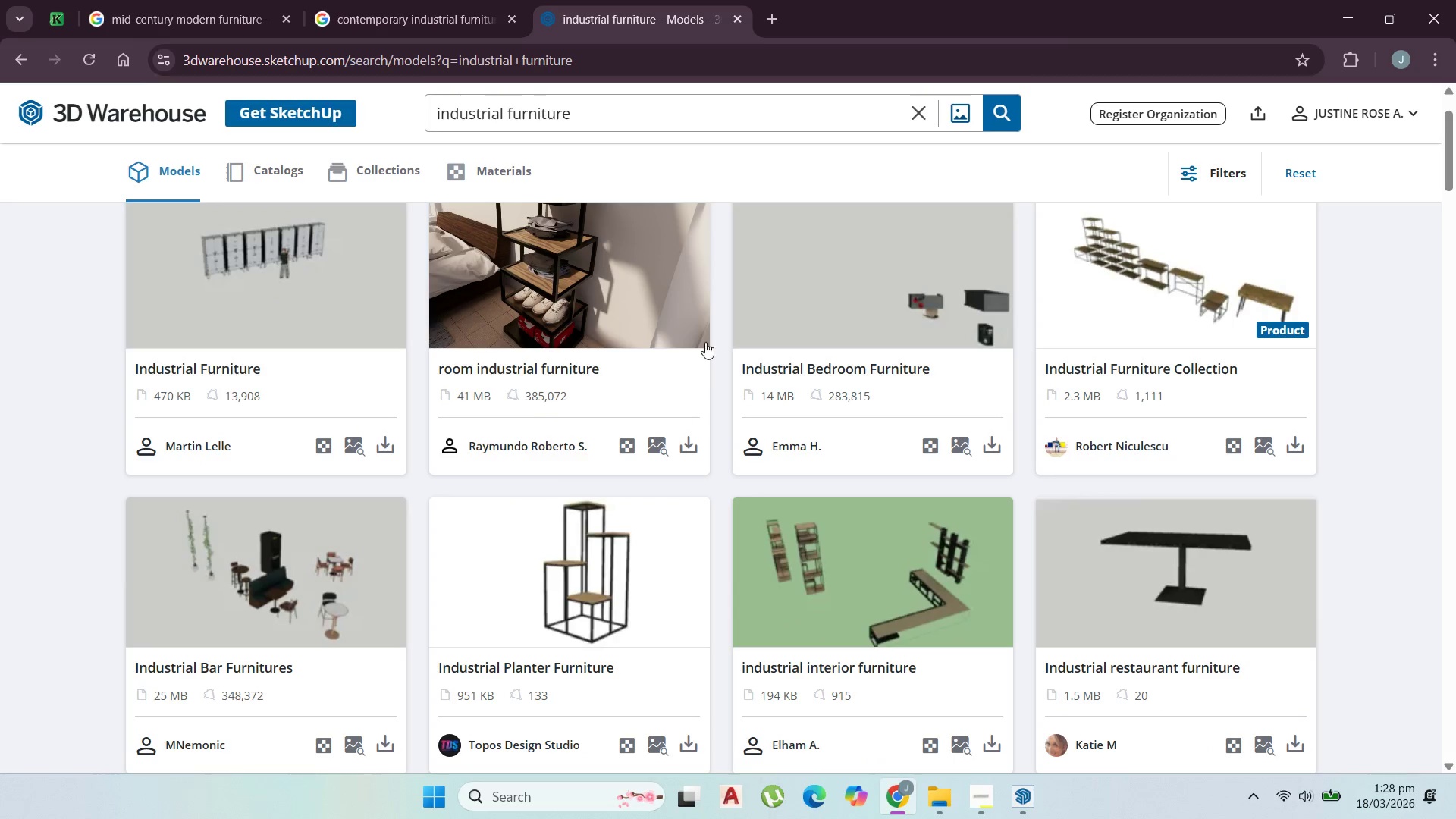 
scroll: coordinate [711, 331], scroll_direction: up, amount: 2.0
 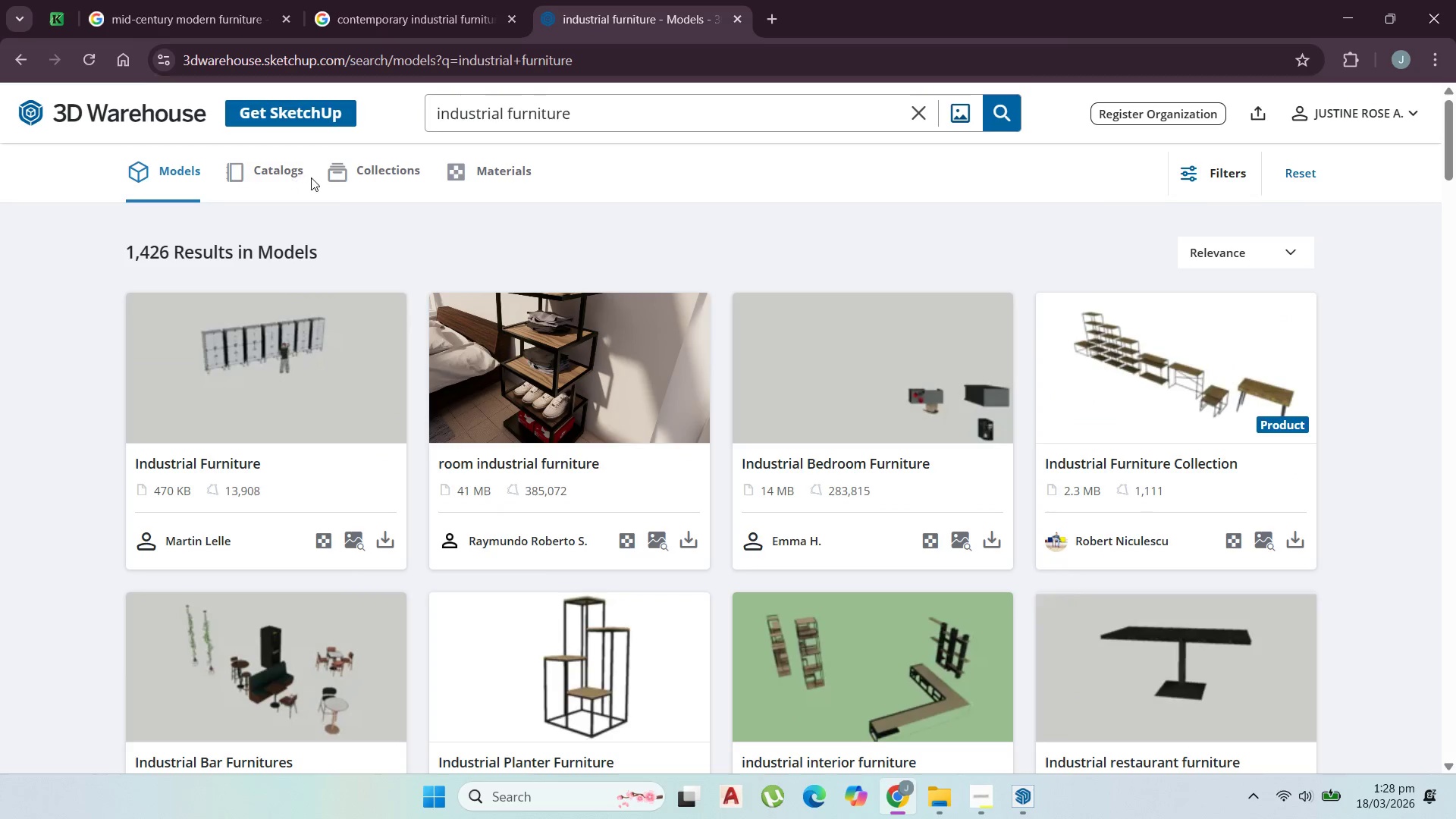 
left_click([381, 162])
 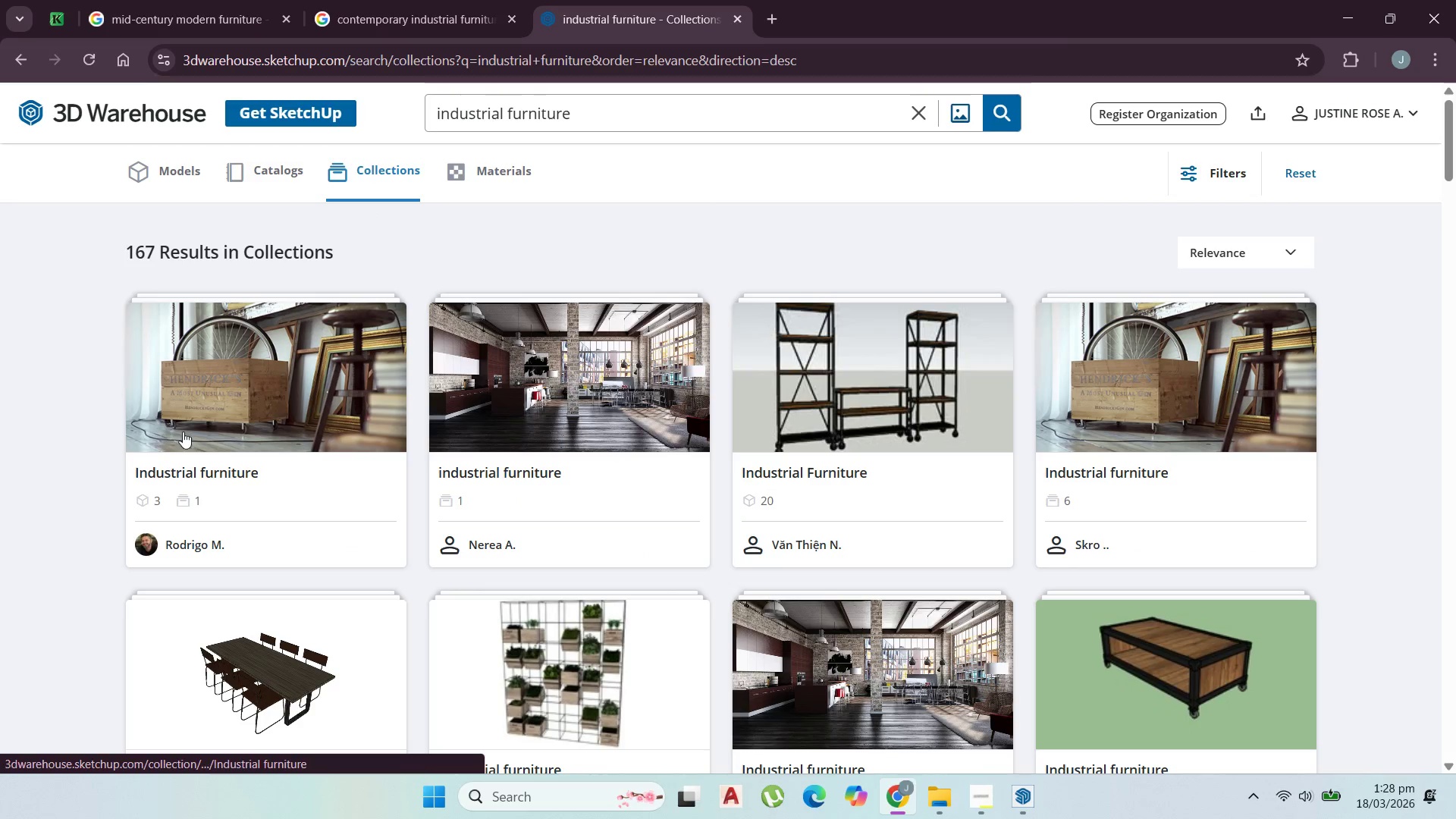 
left_click([229, 458])
 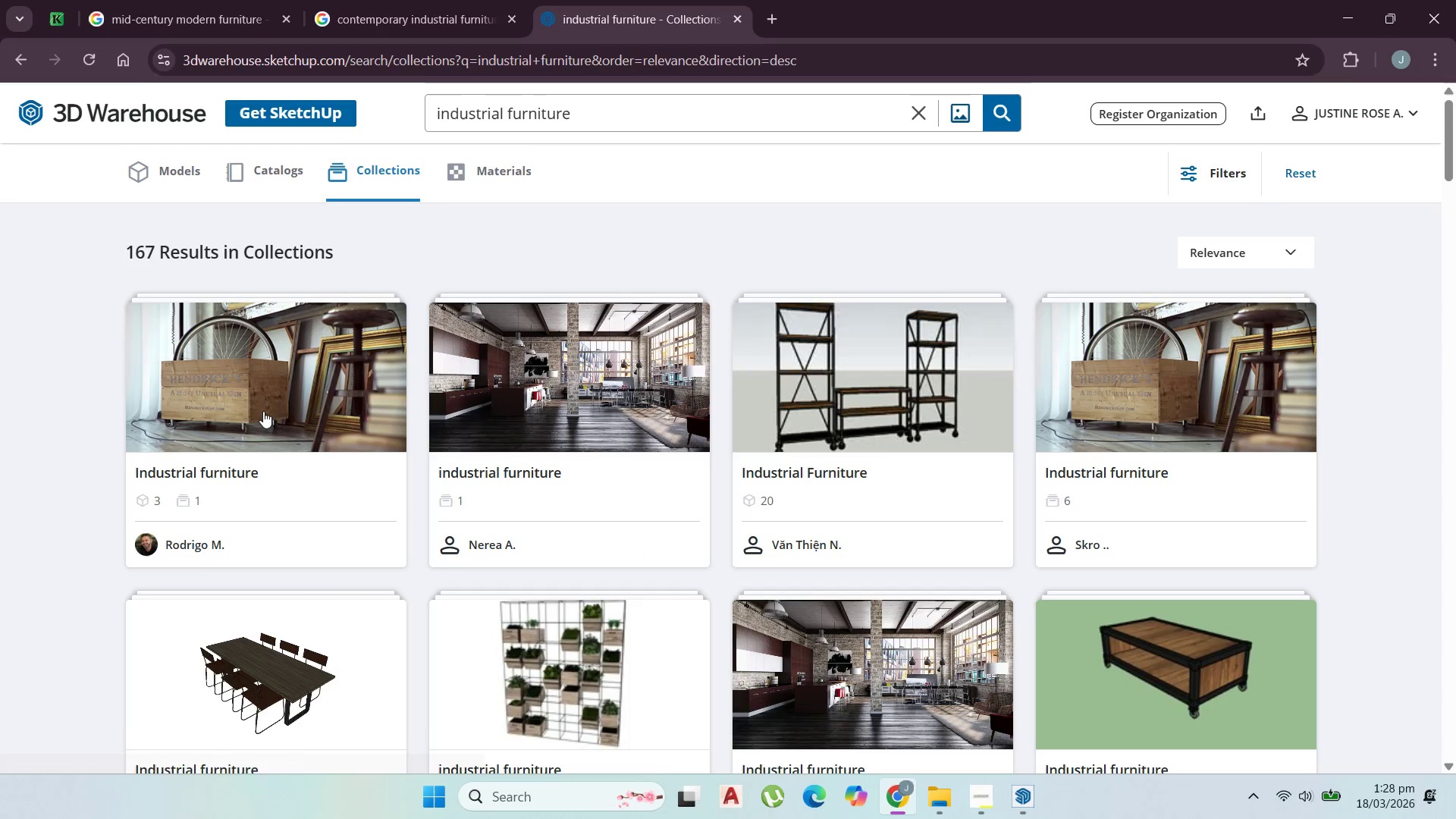 
left_click([263, 411])
 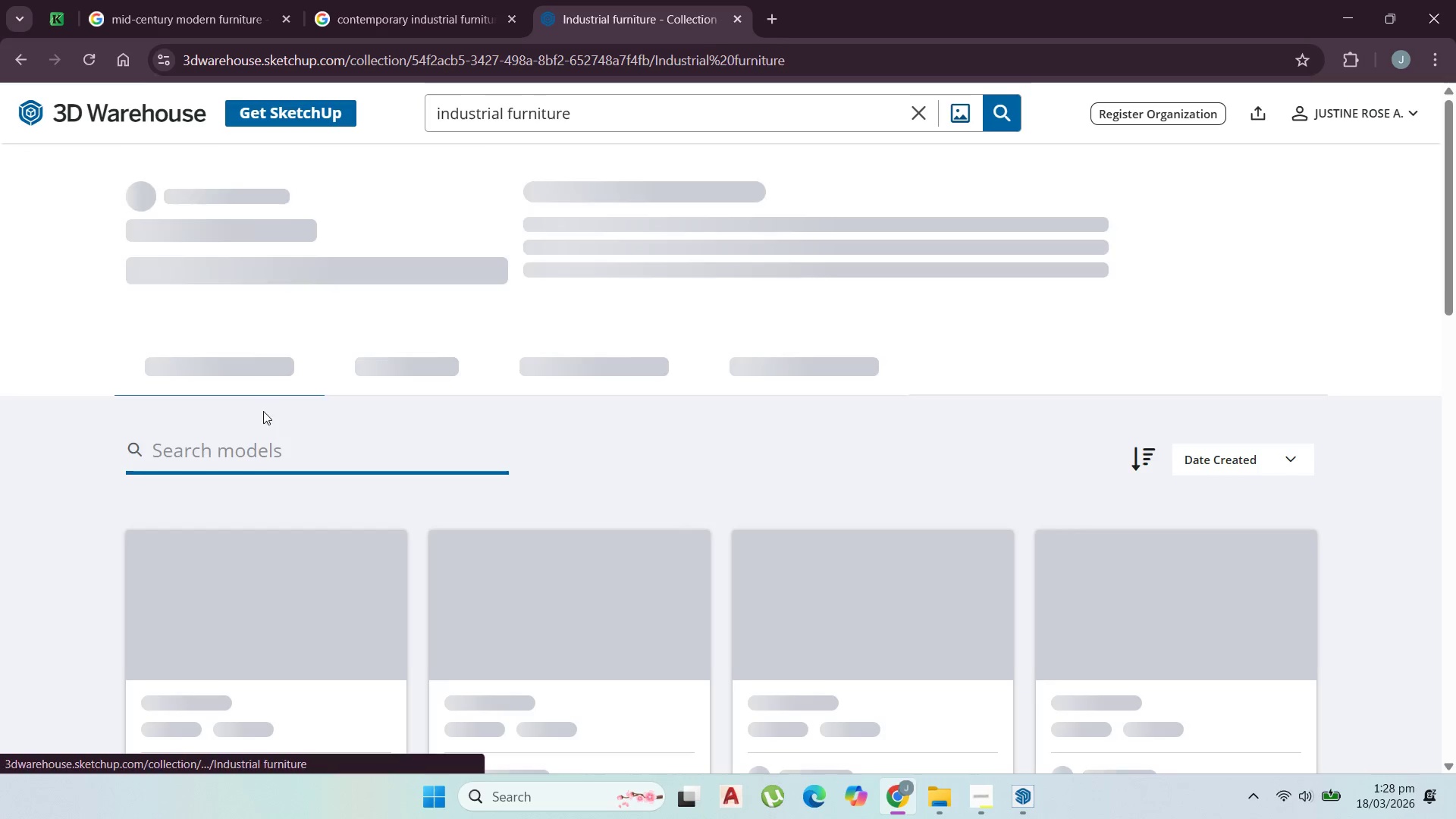 
scroll: coordinate [304, 426], scroll_direction: down, amount: 3.0
 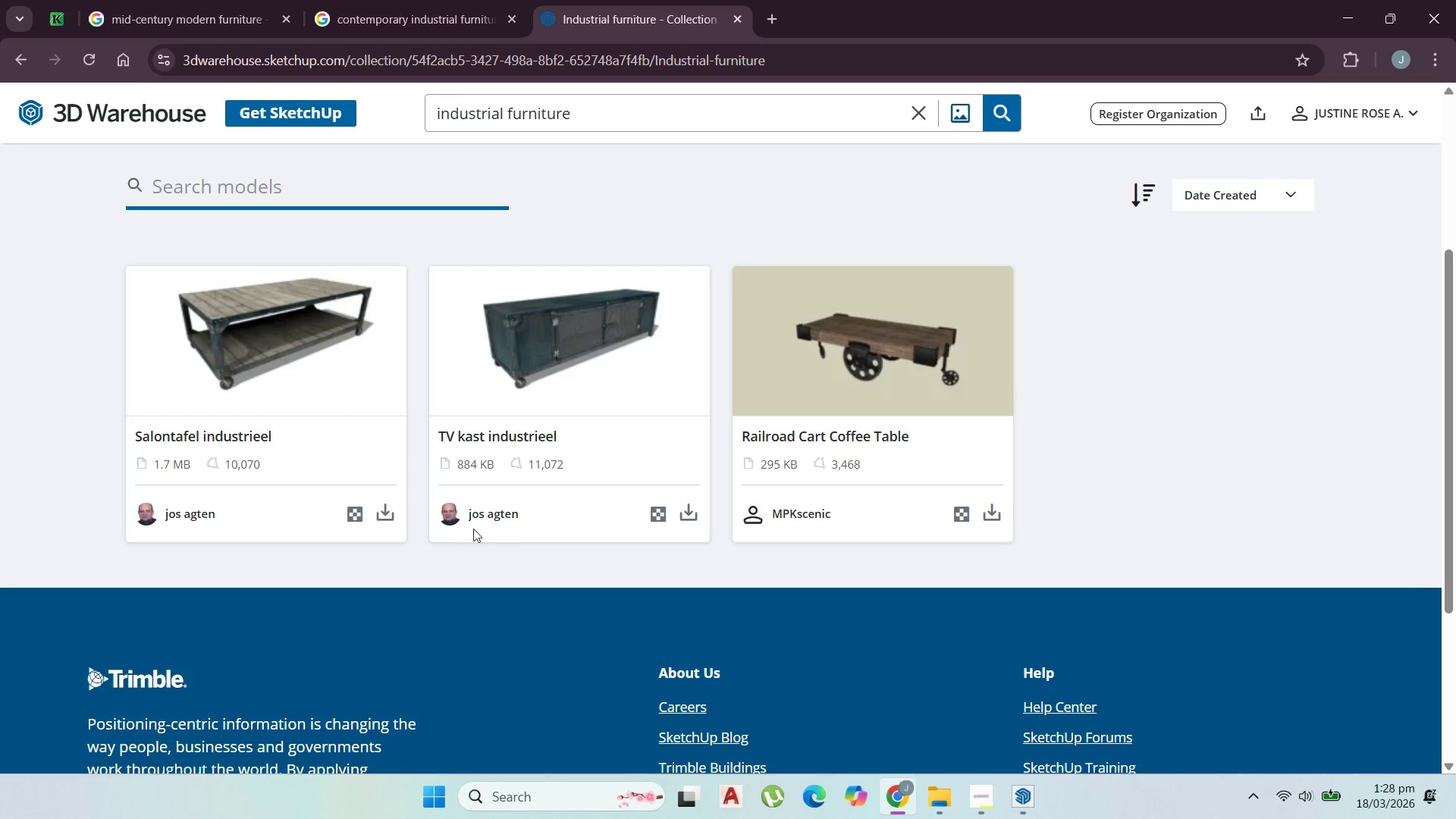 
wait(5.31)
 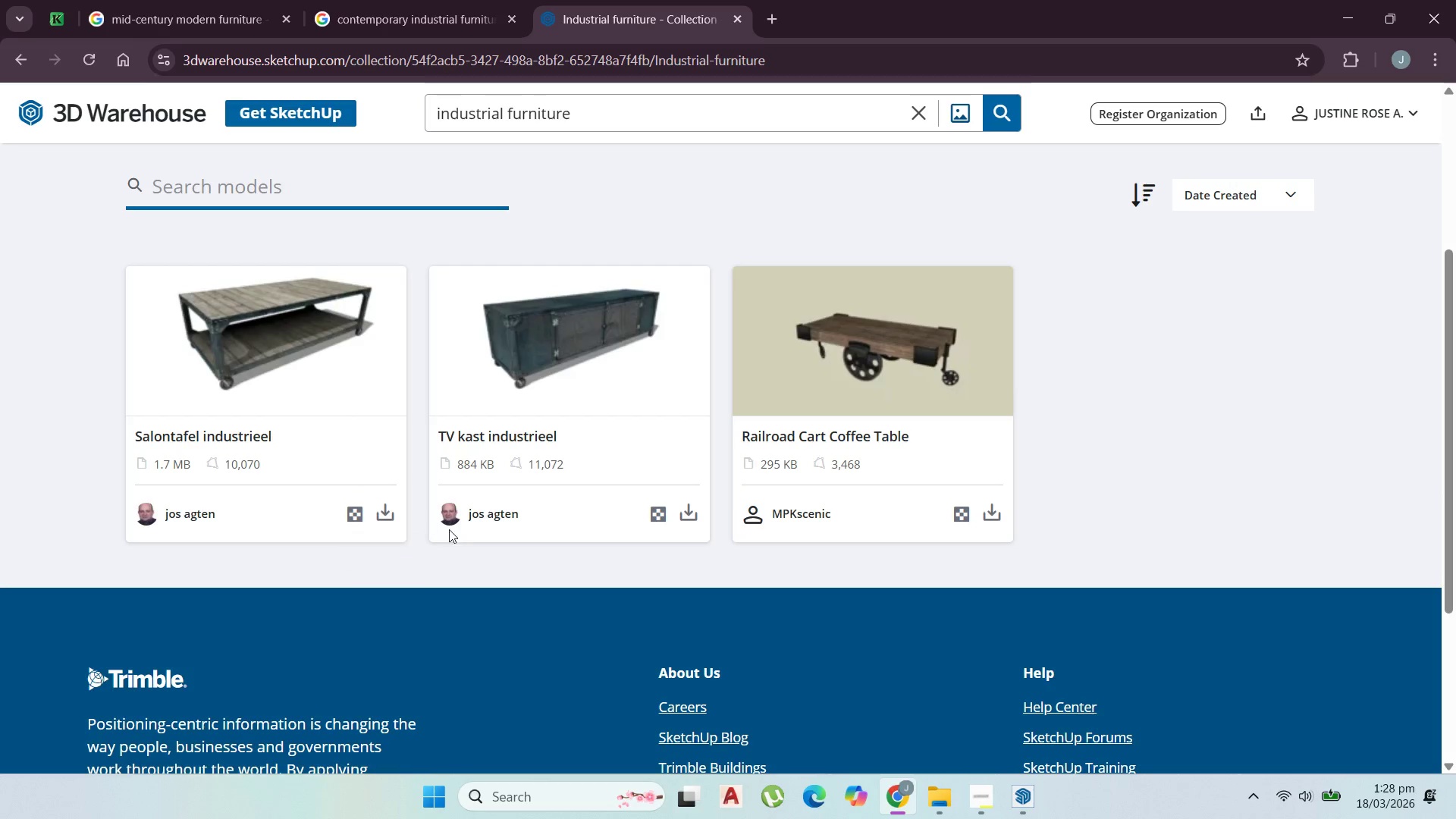 
left_click([395, 514])
 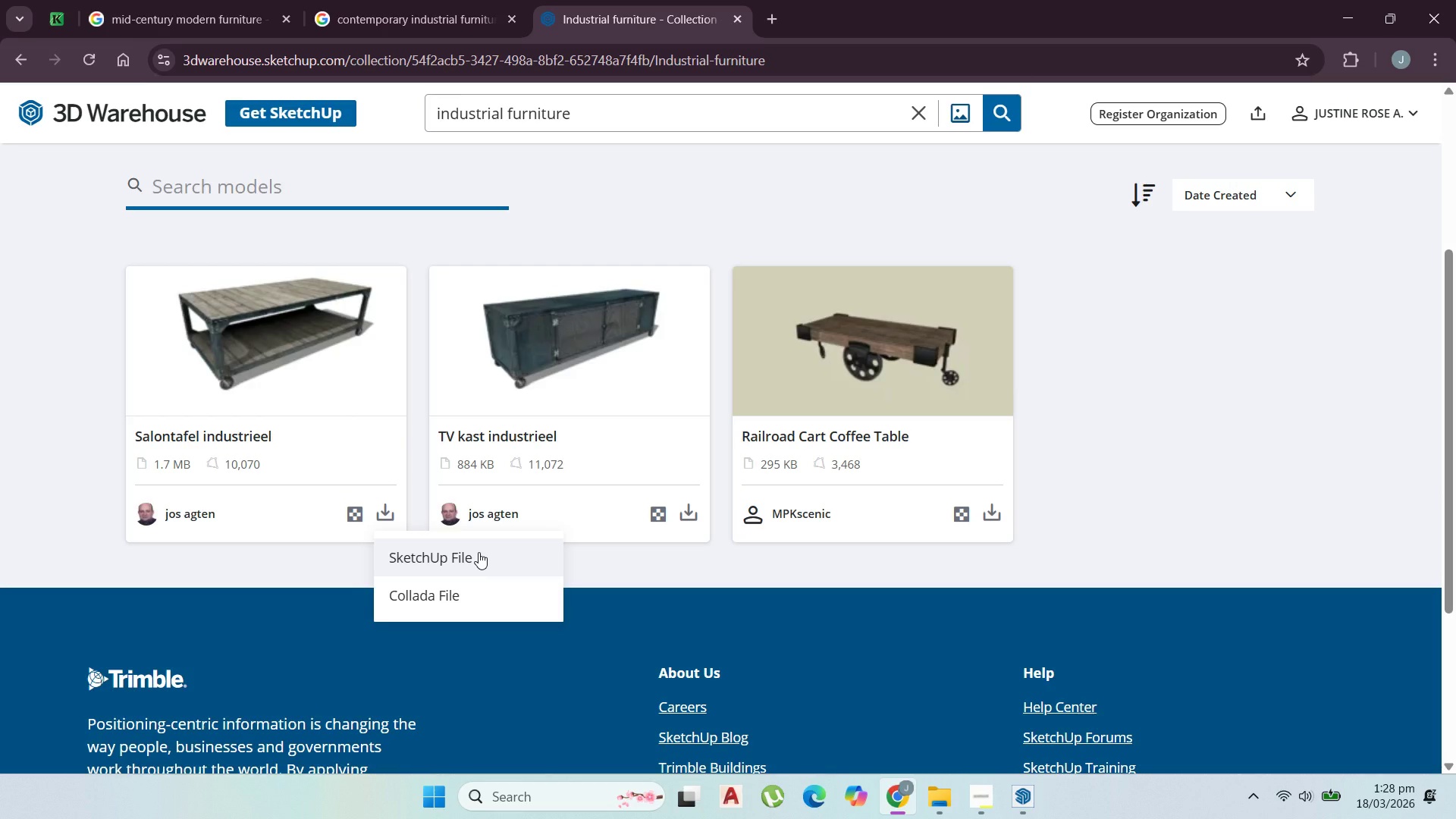 
left_click([479, 552])
 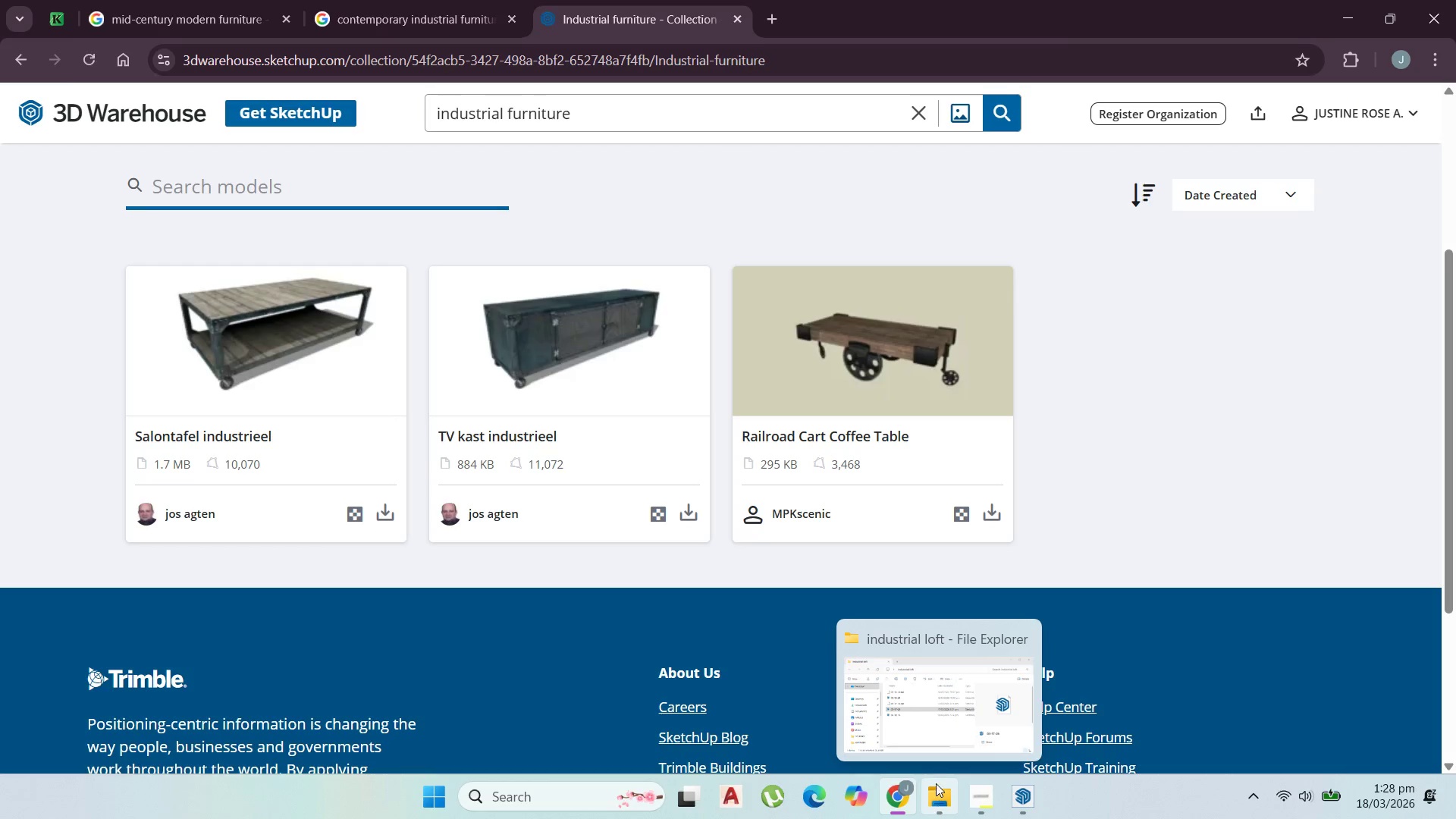 
left_click([974, 792])